 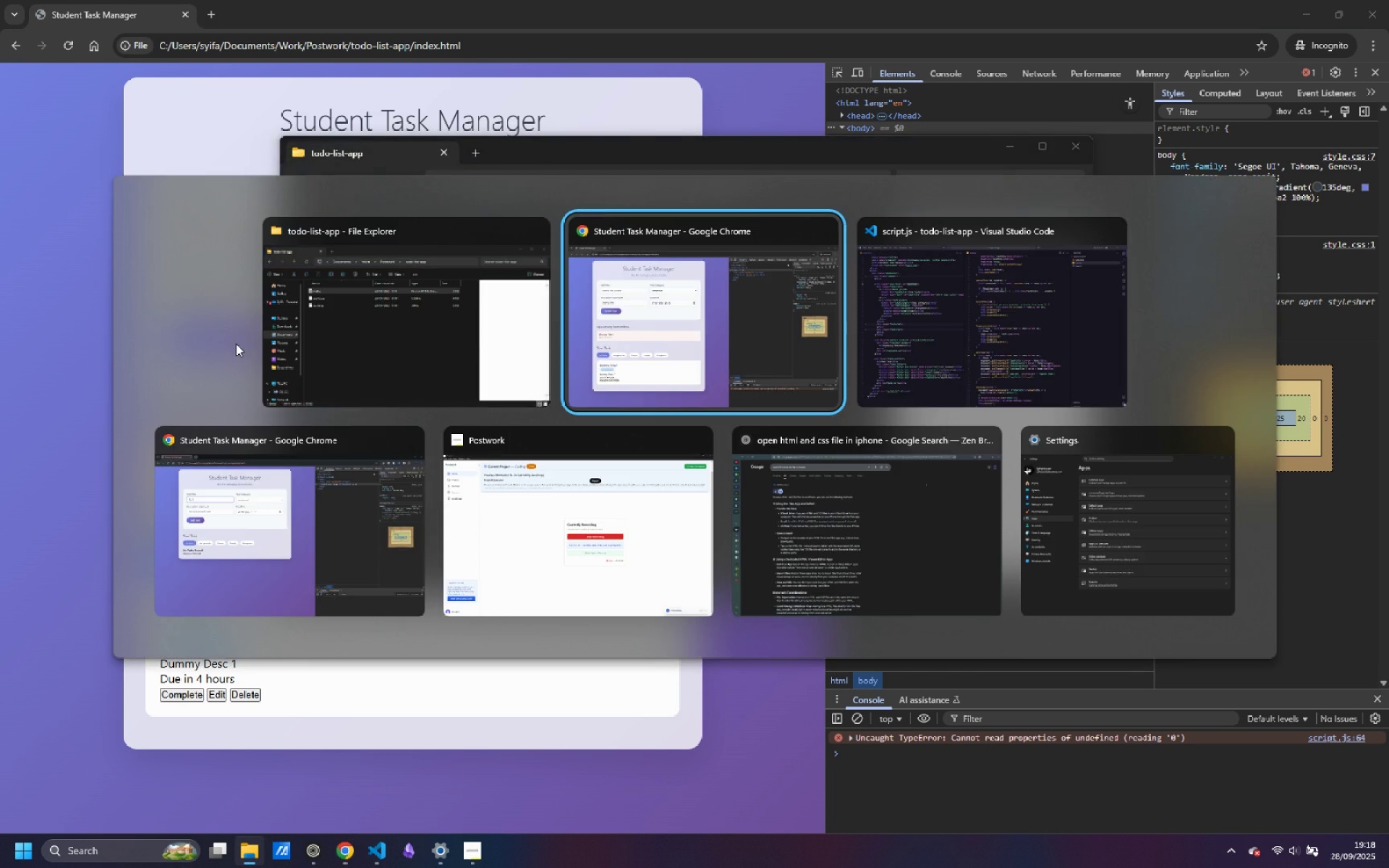 
key(Alt+Tab)
 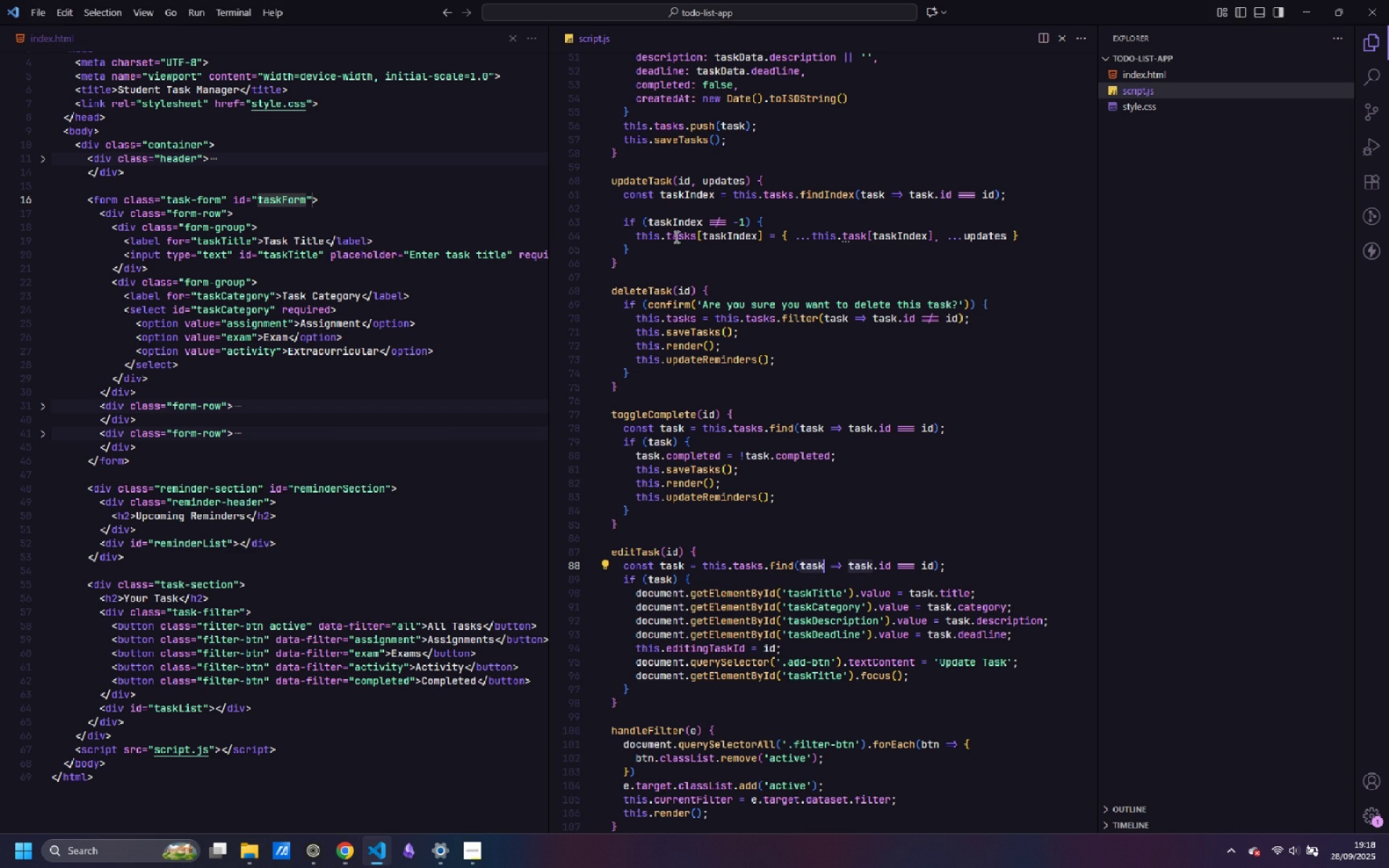 
double_click([735, 234])
 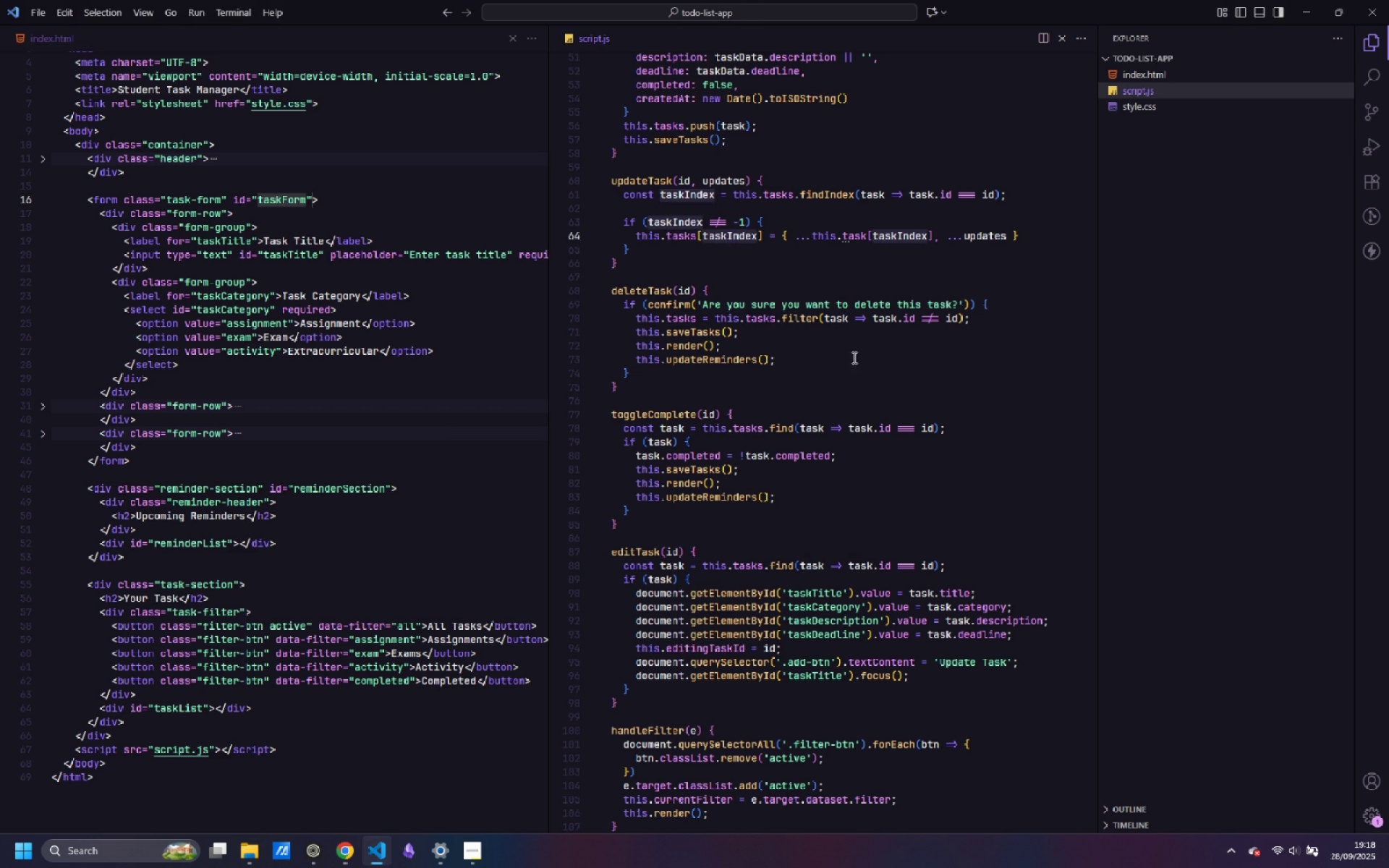 
scroll: coordinate [865, 371], scroll_direction: up, amount: 3.0
 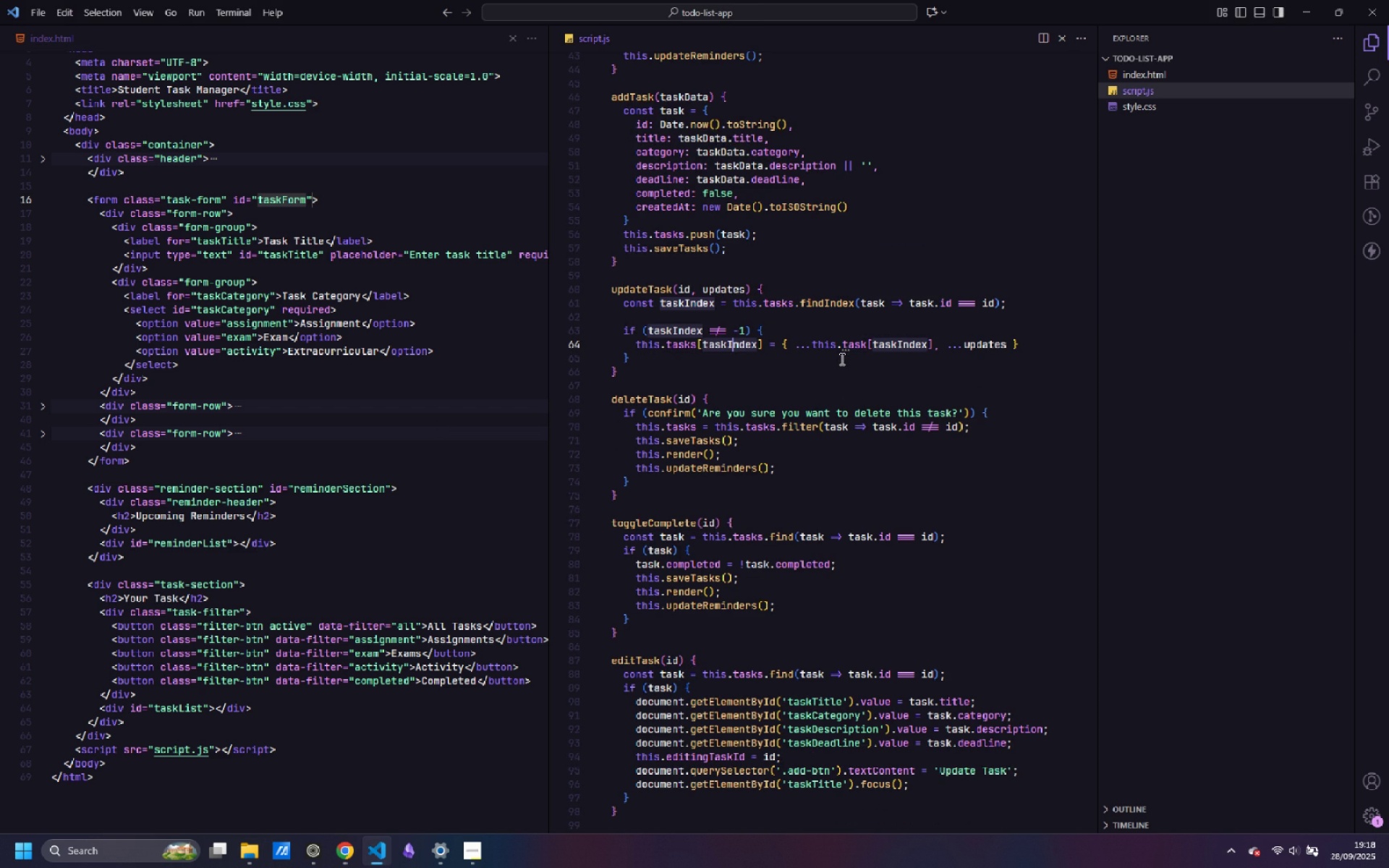 
left_click([865, 346])
 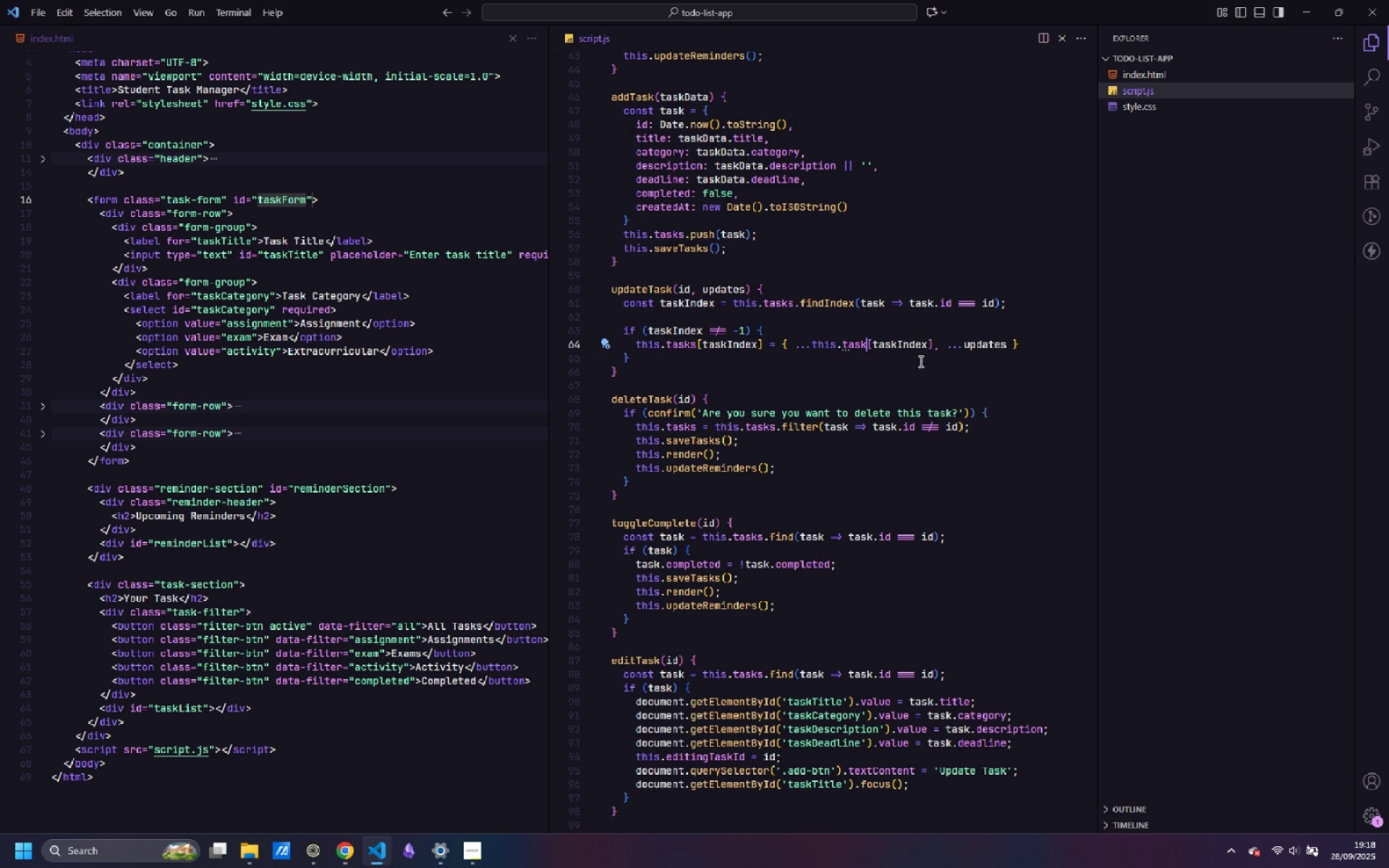 
key(S)
 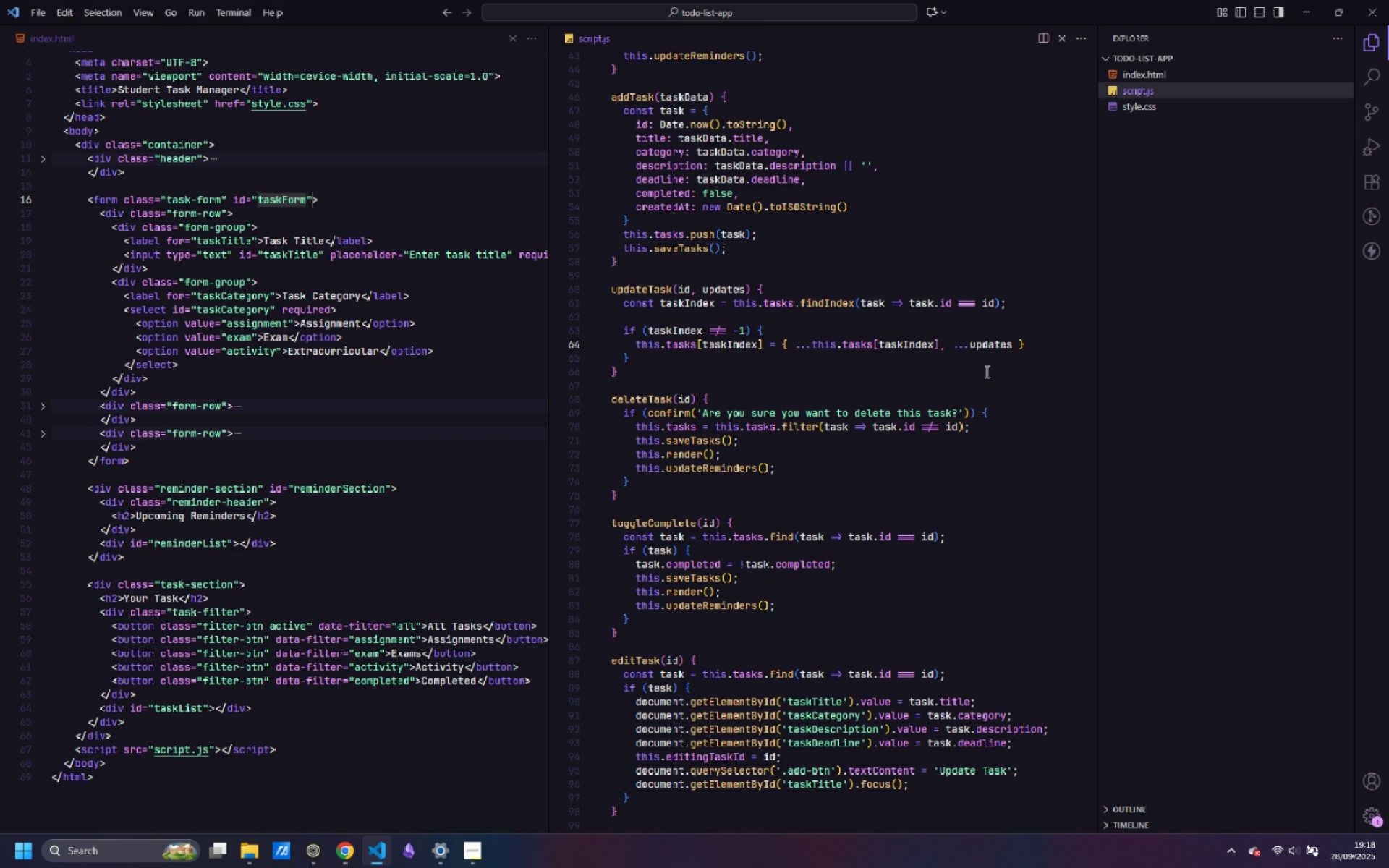 
key(Control+ControlLeft)
 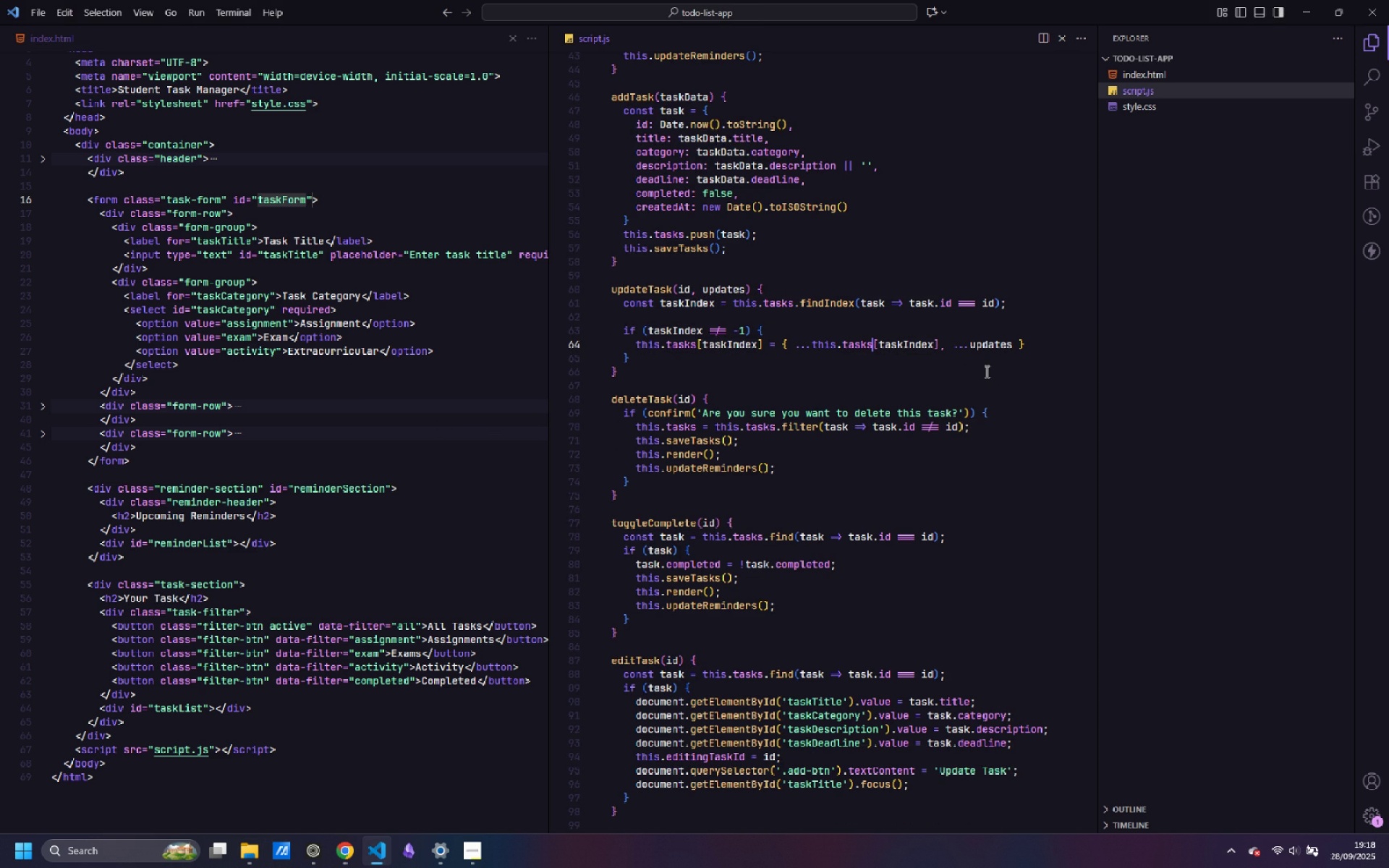 
key(Control+S)
 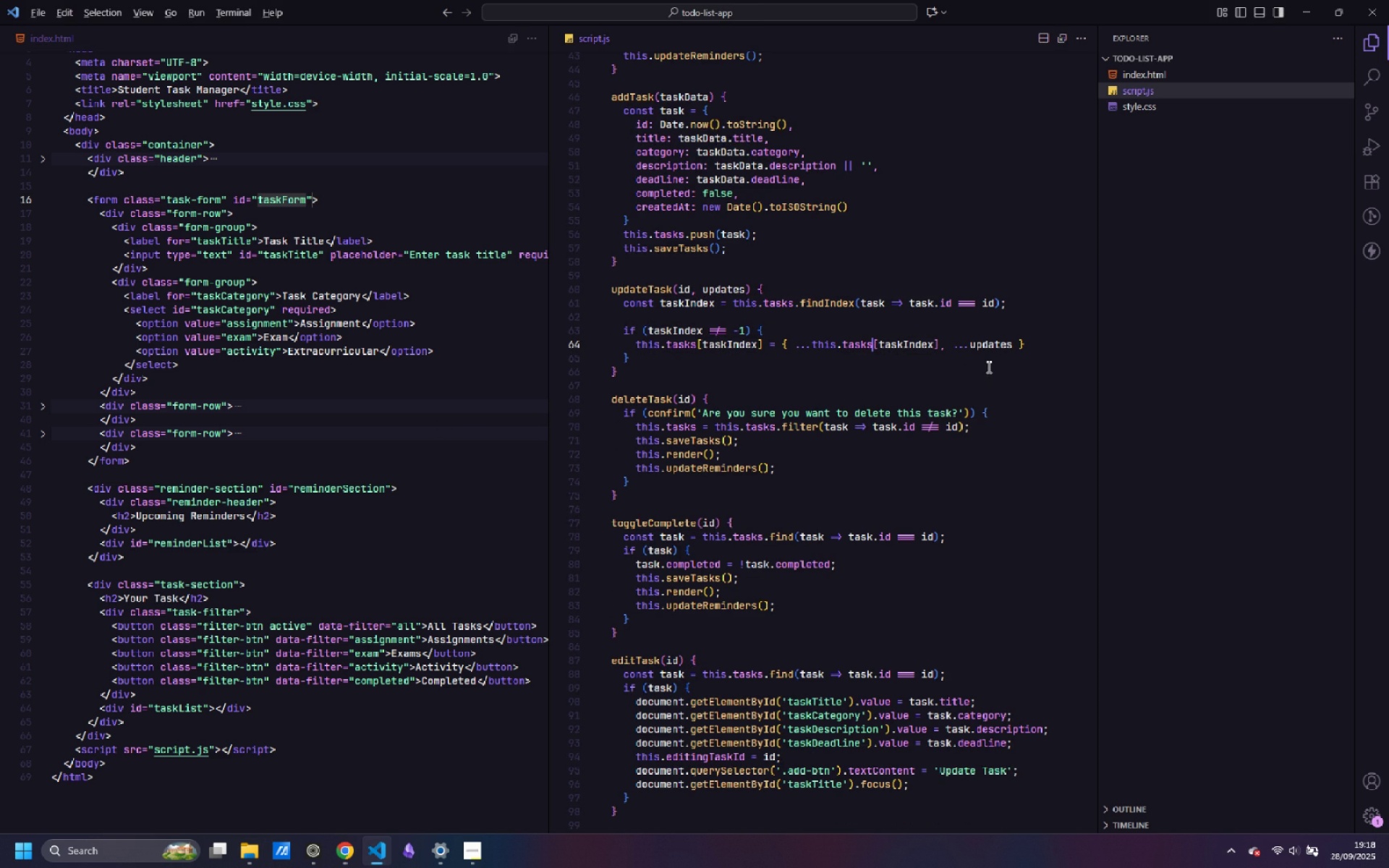 
key(Alt+AltLeft)
 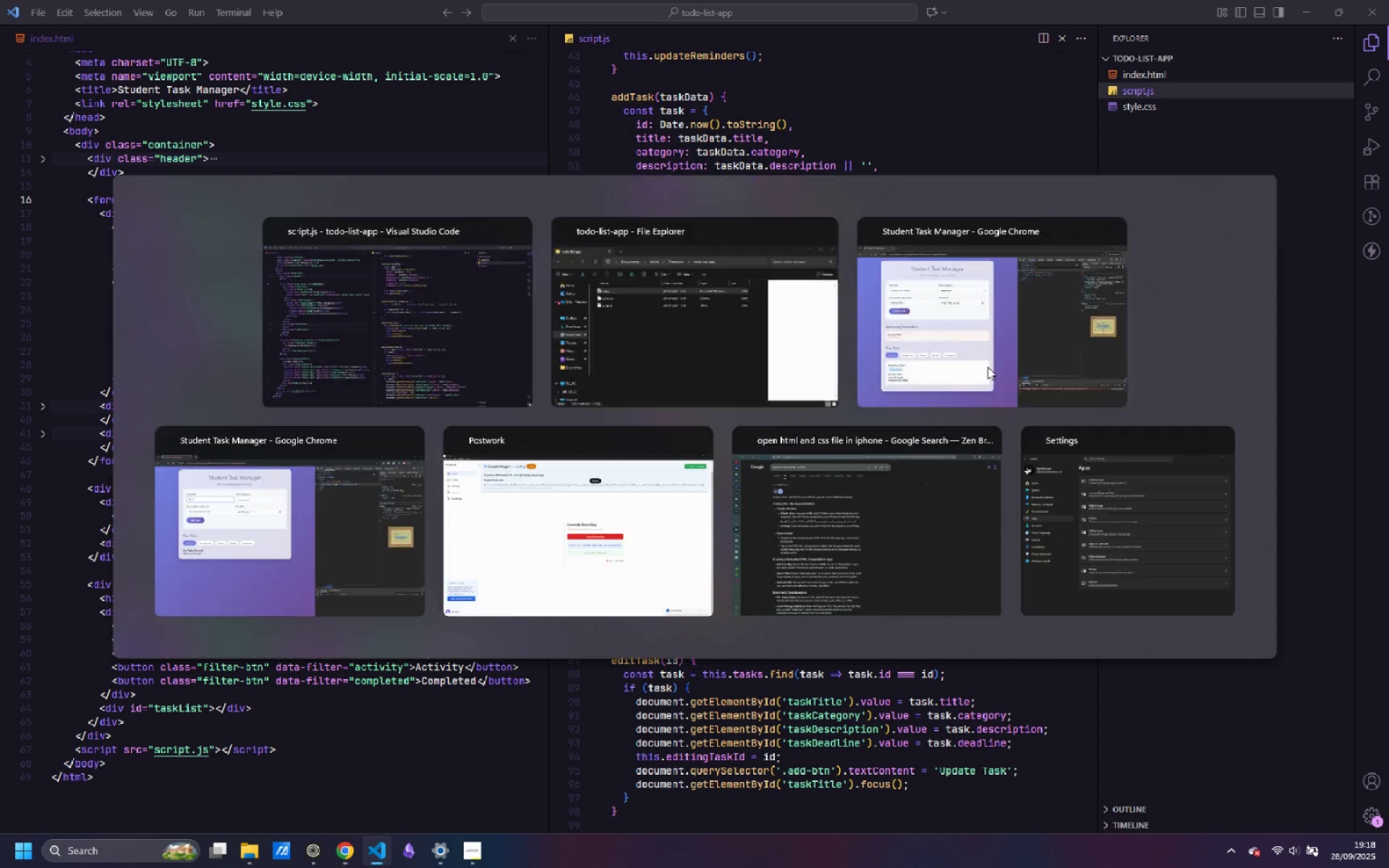 
key(Alt+Tab)